 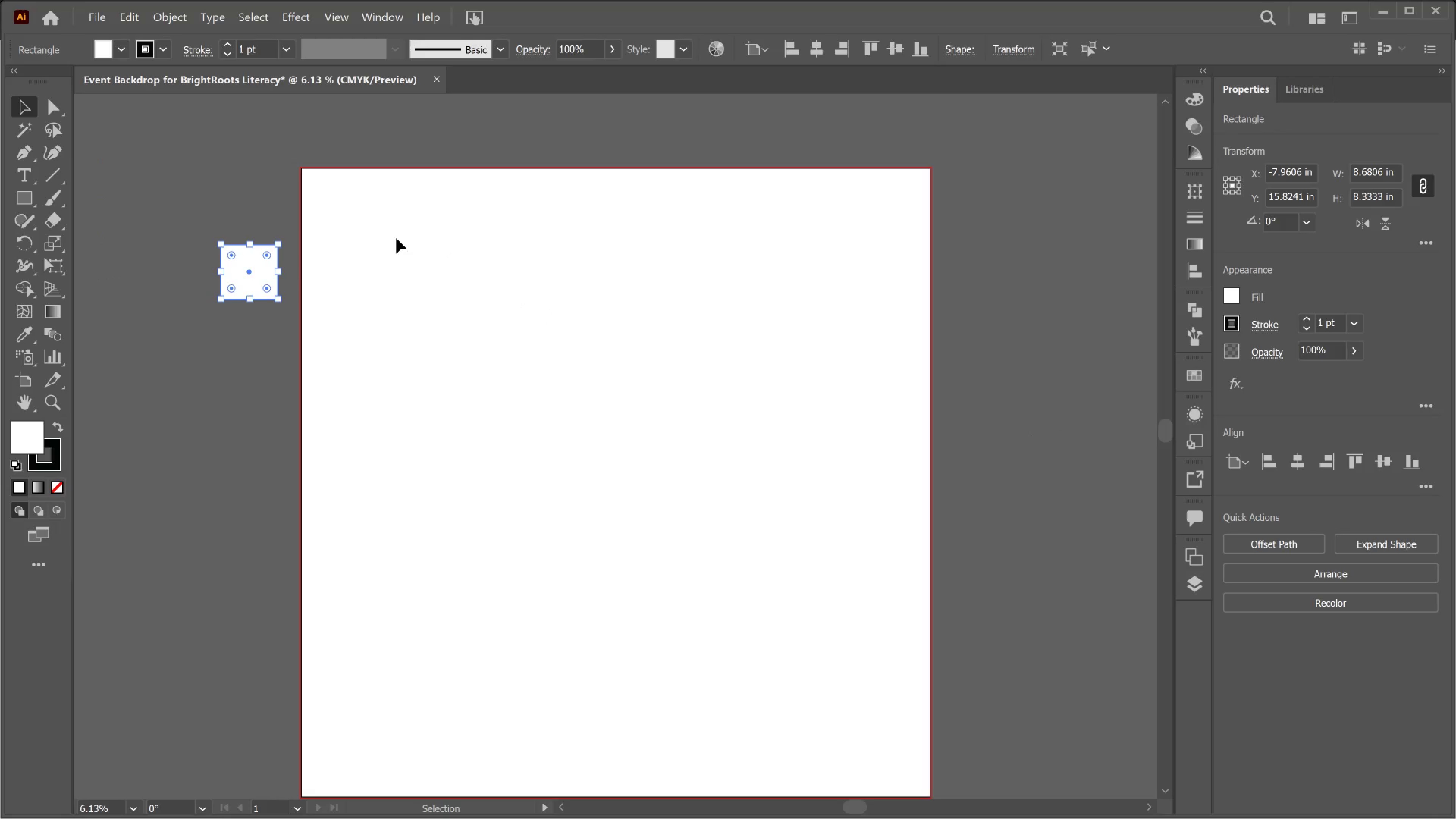 
left_click_drag(start_coordinate=[56, 440], to_coordinate=[58, 441])
 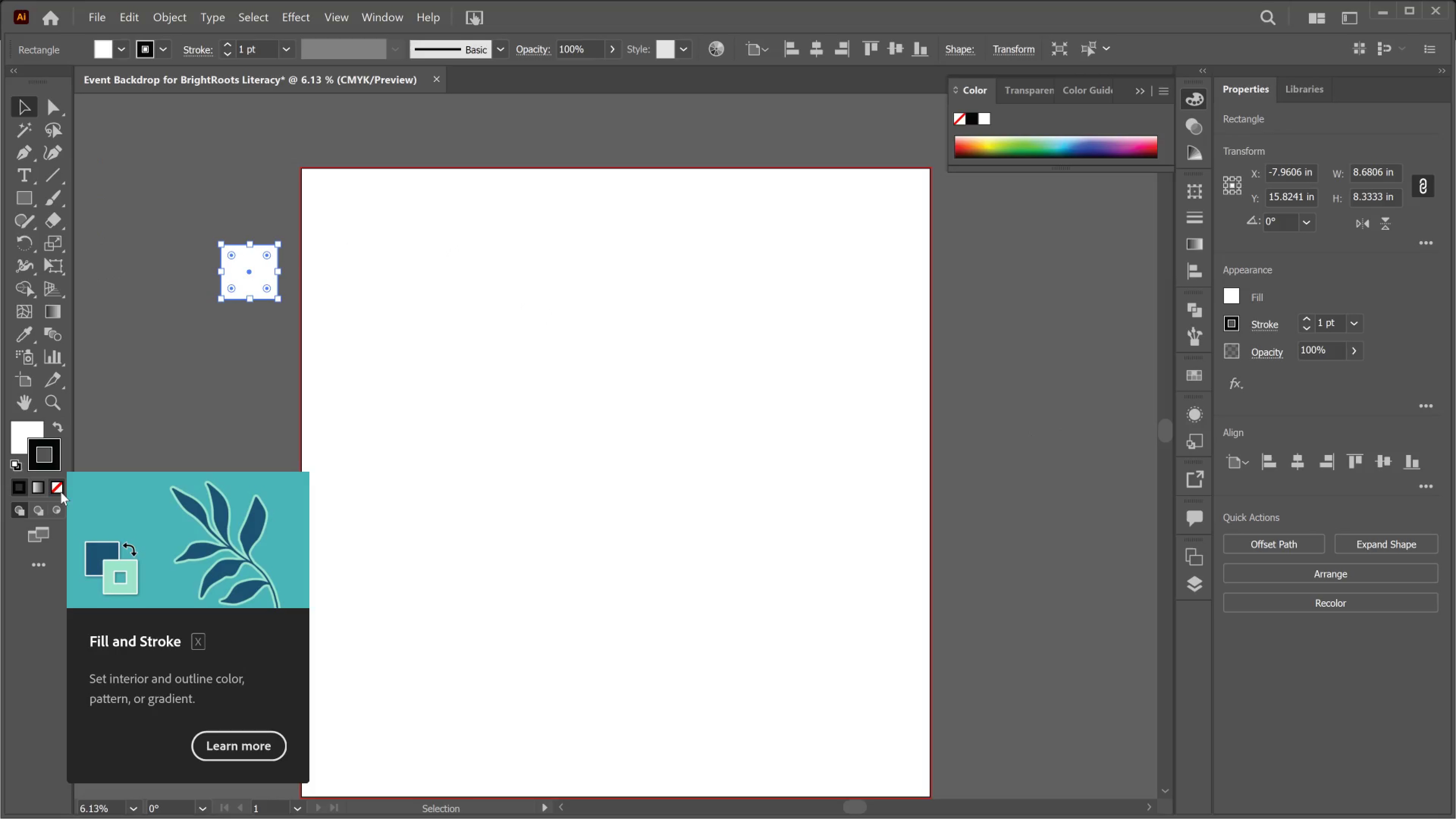 
left_click_drag(start_coordinate=[58, 492], to_coordinate=[60, 492])
 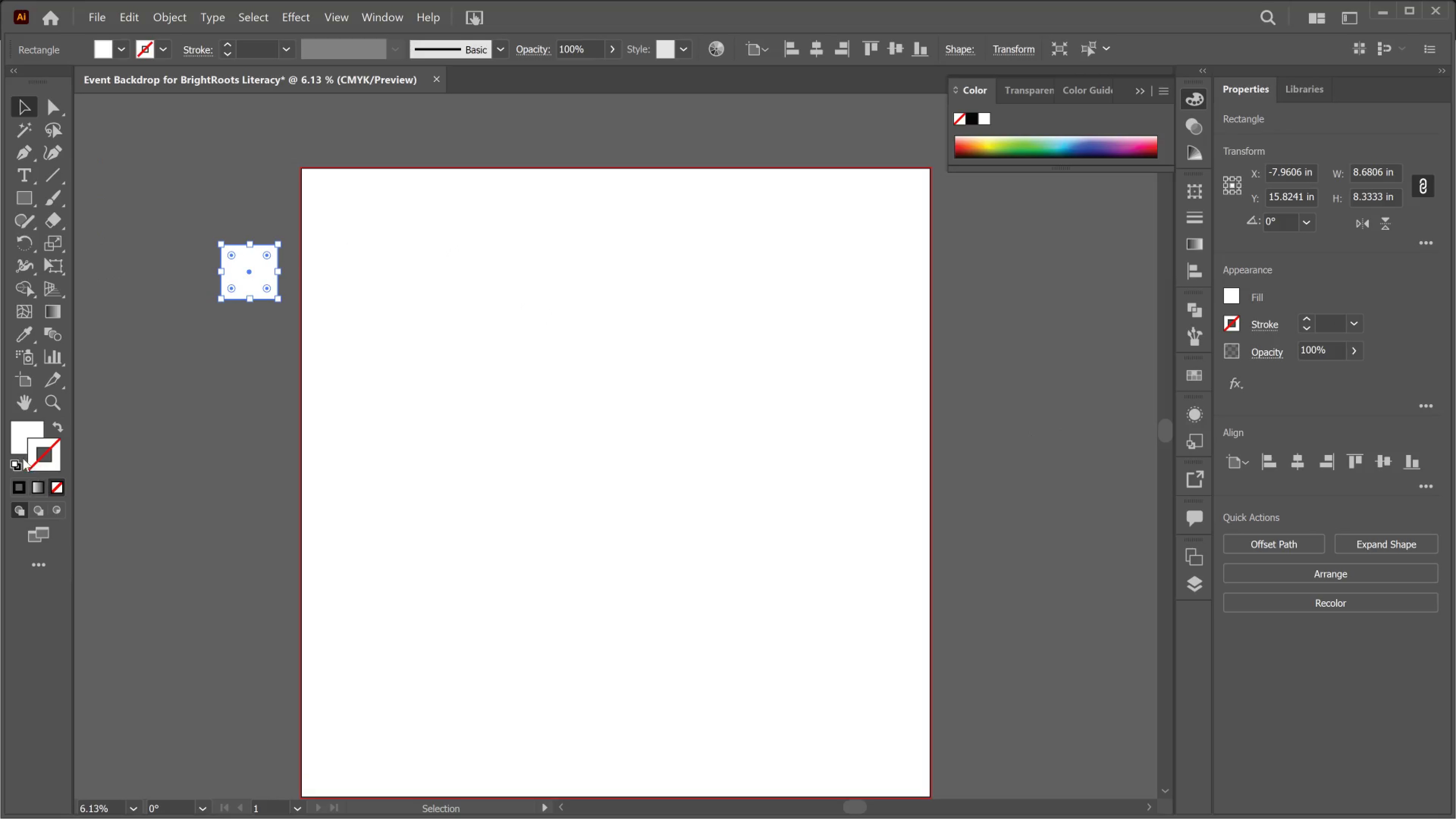 
left_click([23, 450])
 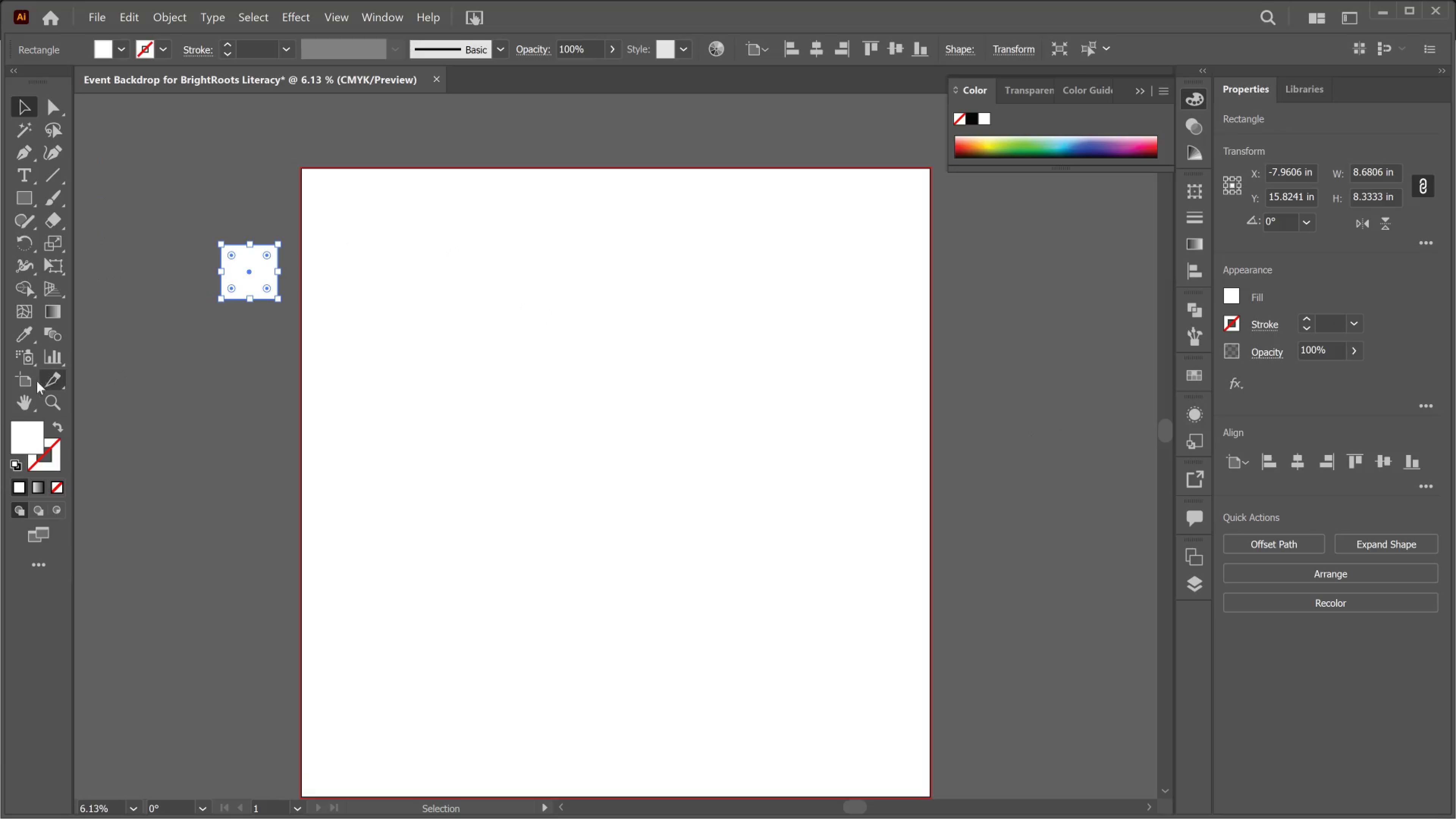 
double_click([26, 436])
 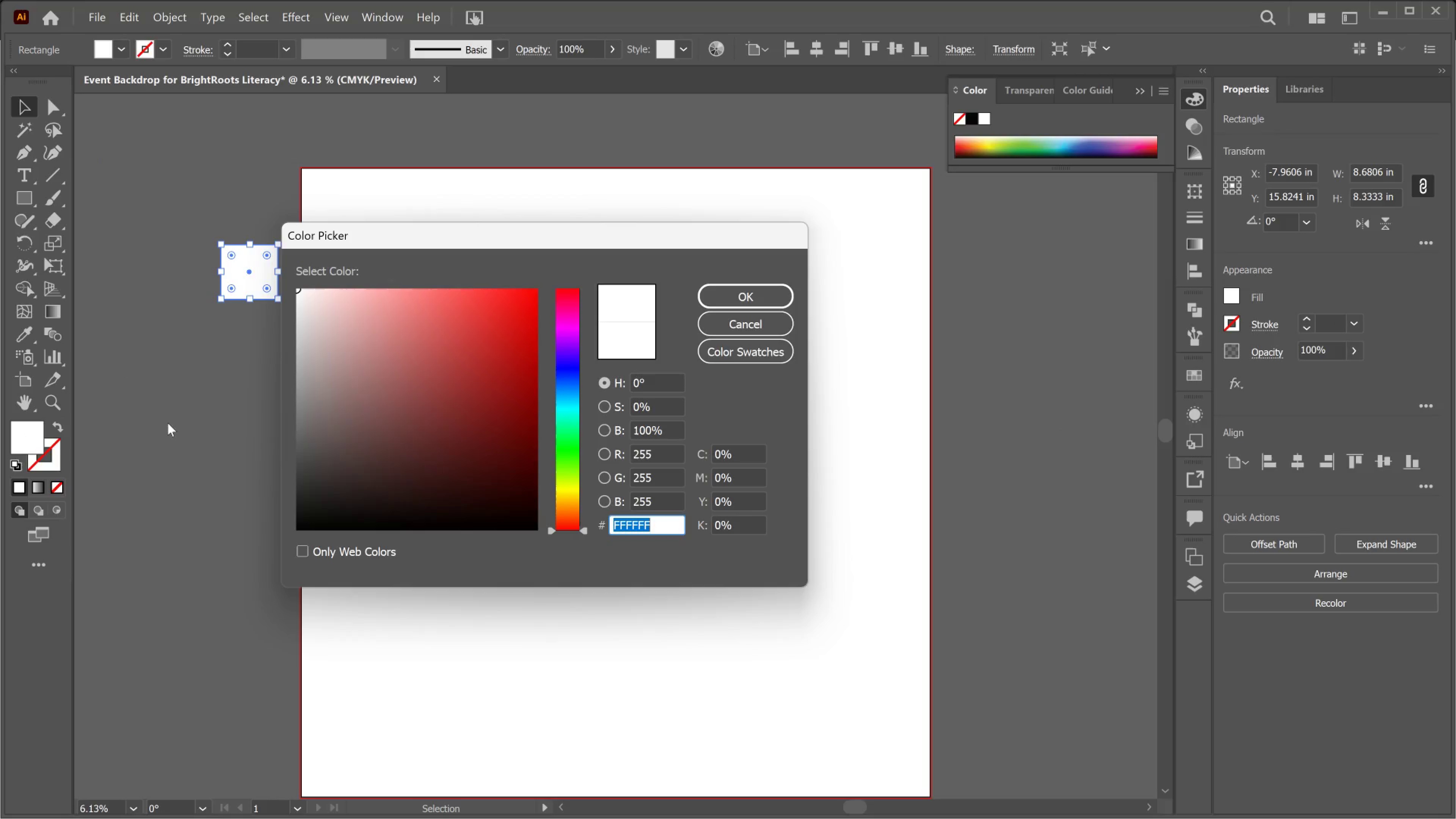 
key(Control+V)
 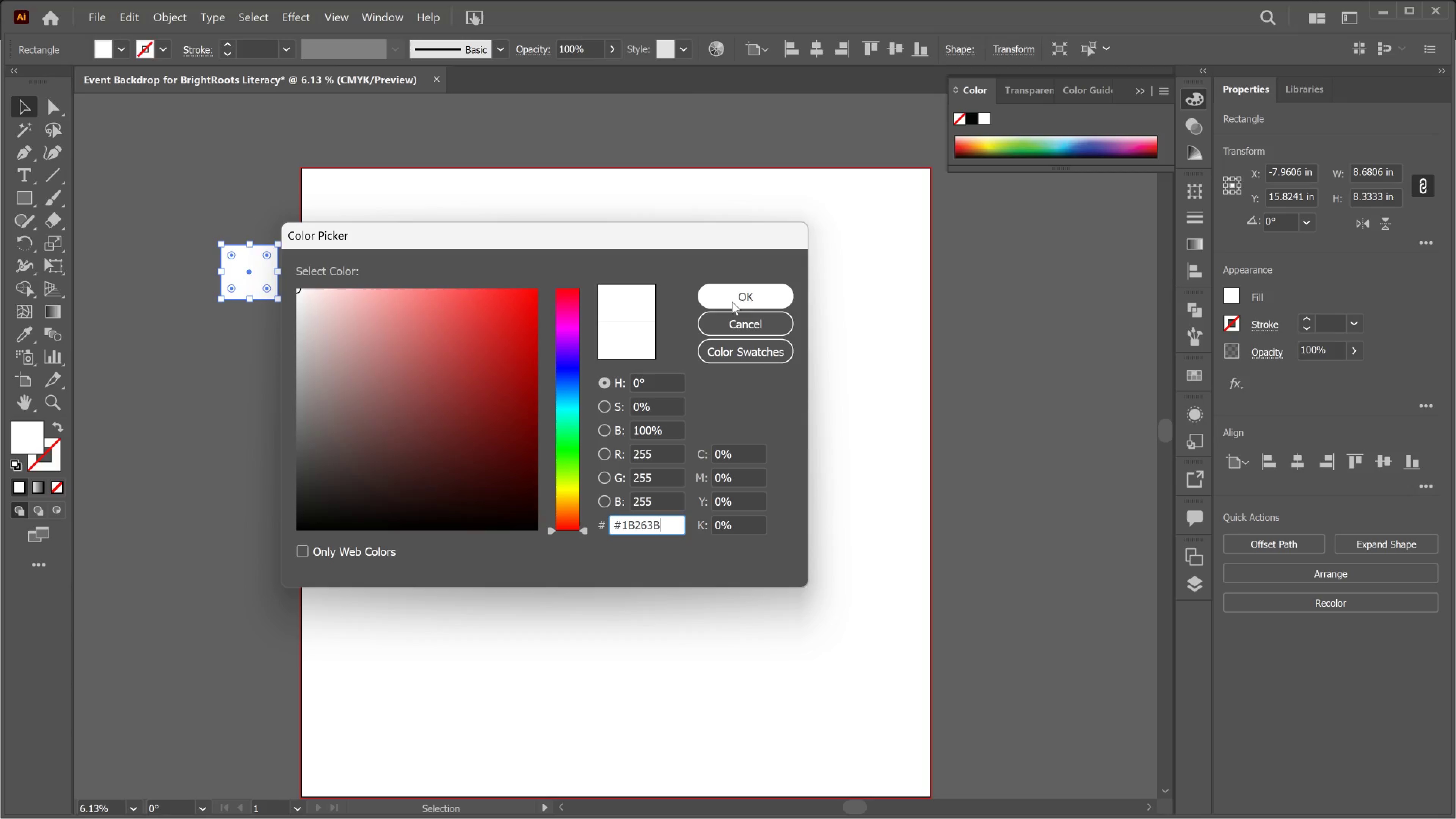 
left_click([732, 301])
 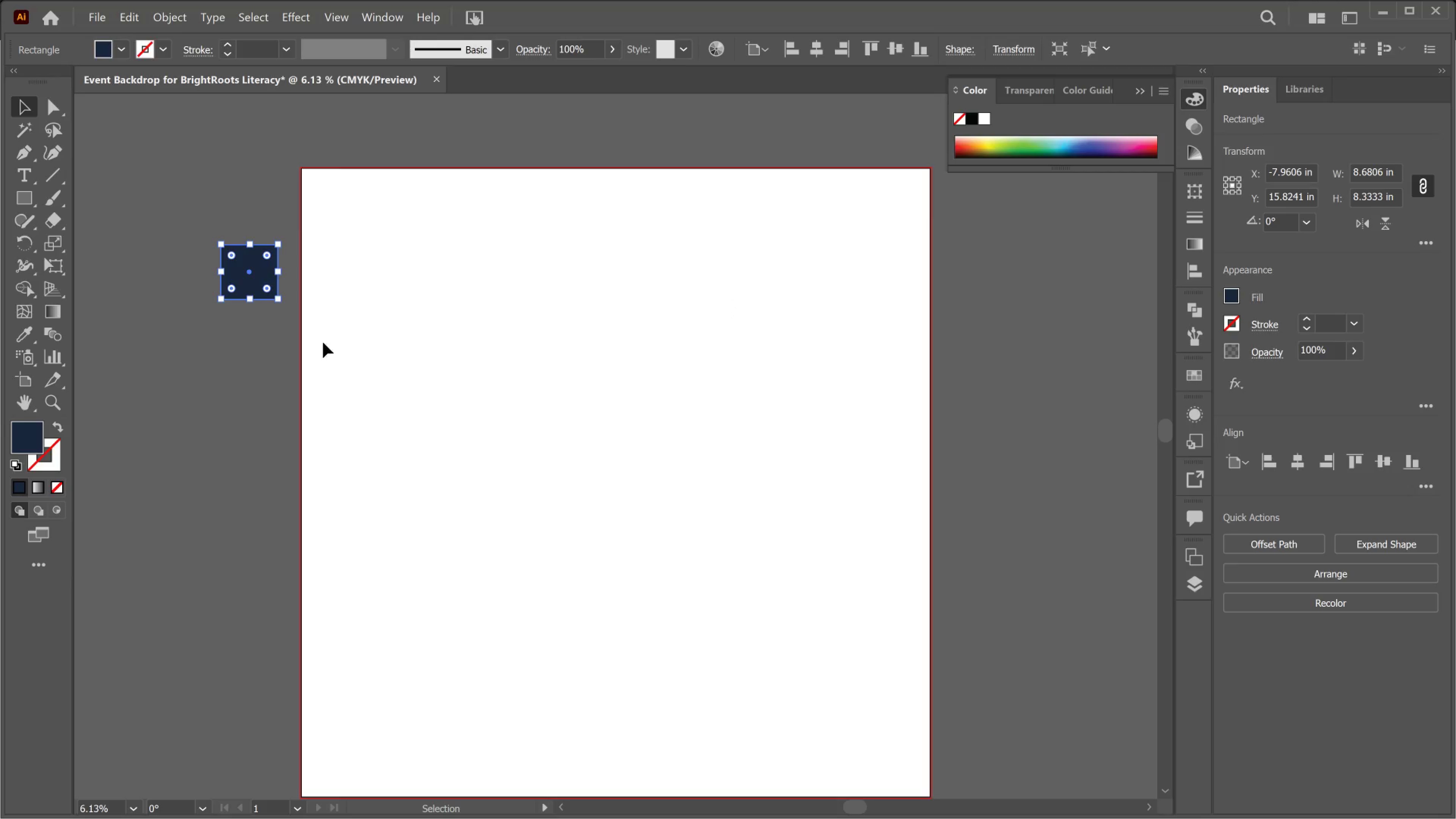 
left_click([275, 334])
 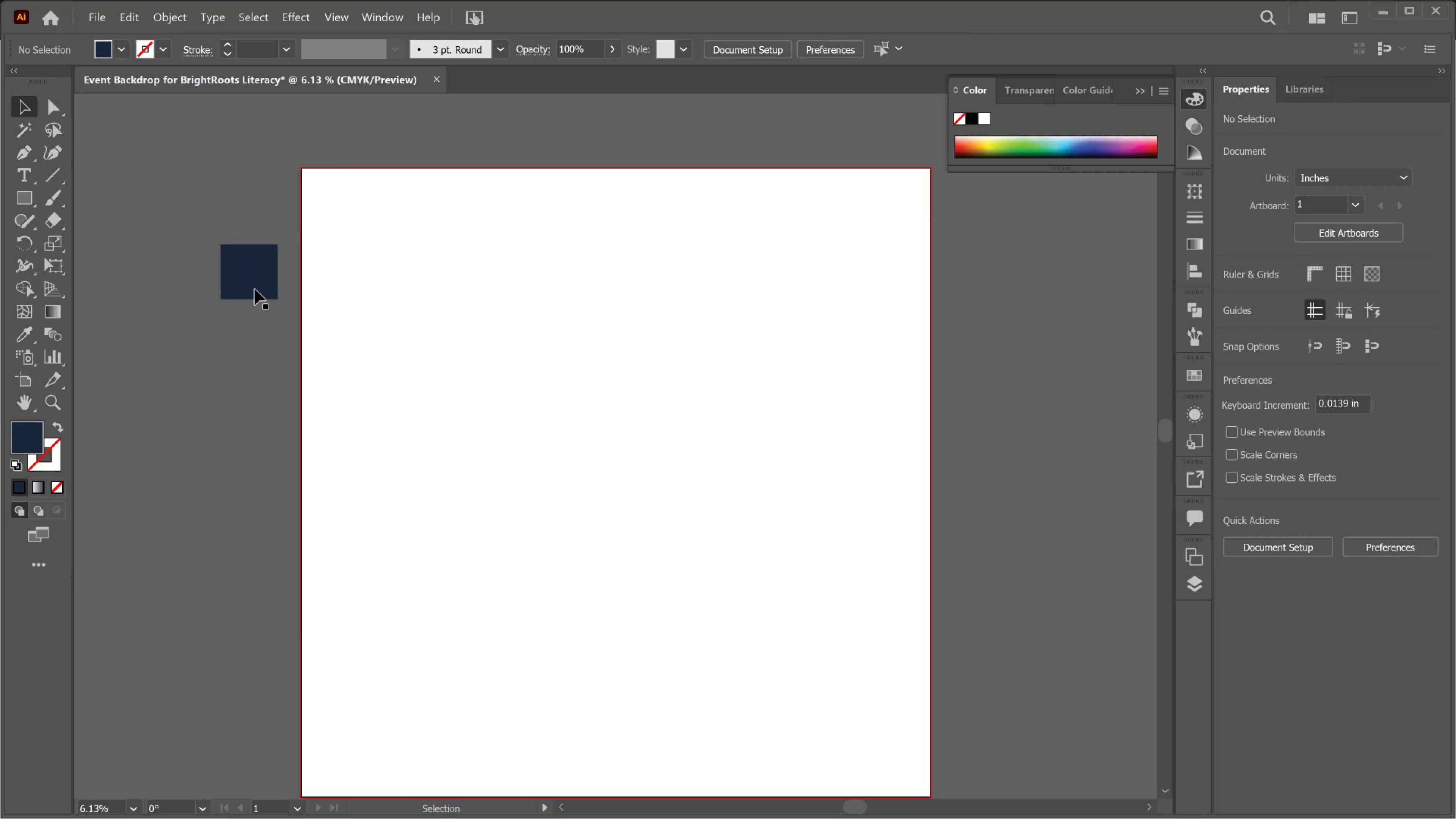 
left_click([255, 280])
 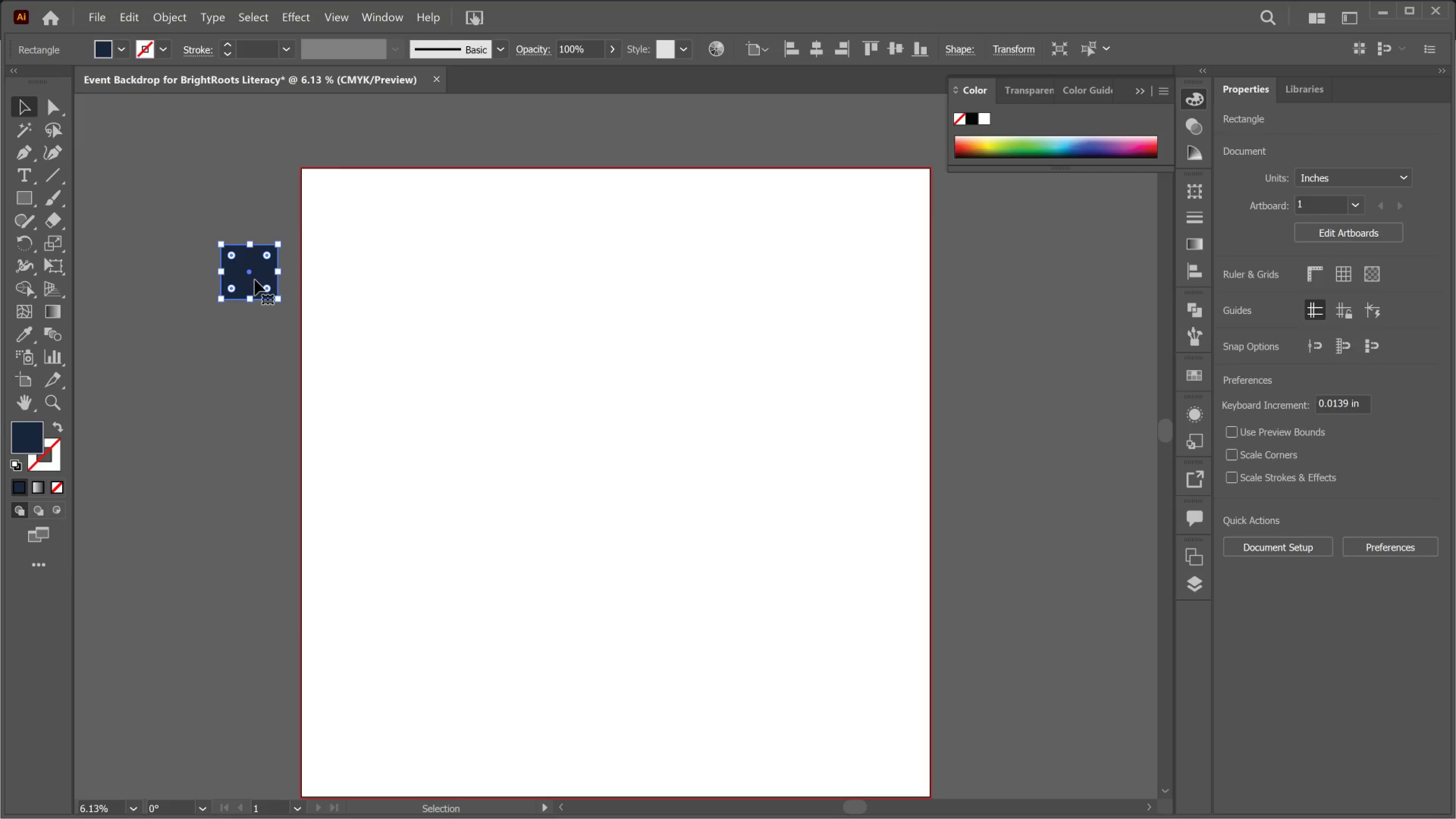 
hold_key(key=AltLeft, duration=1.42)
left_click_drag(start_coordinate=[255, 280], to_coordinate=[247, 344])
 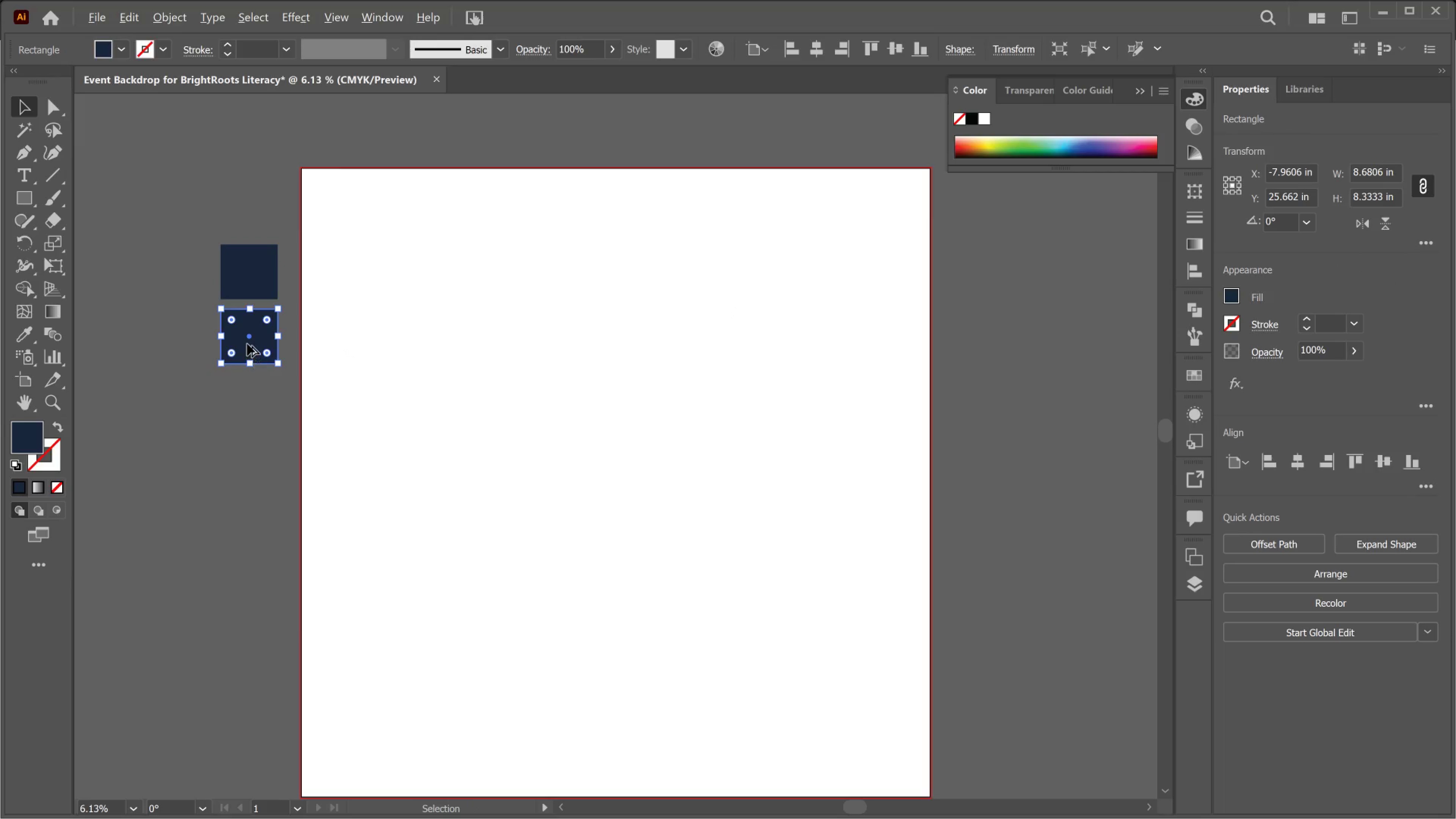 
hold_key(key=ShiftLeft, duration=0.9)
 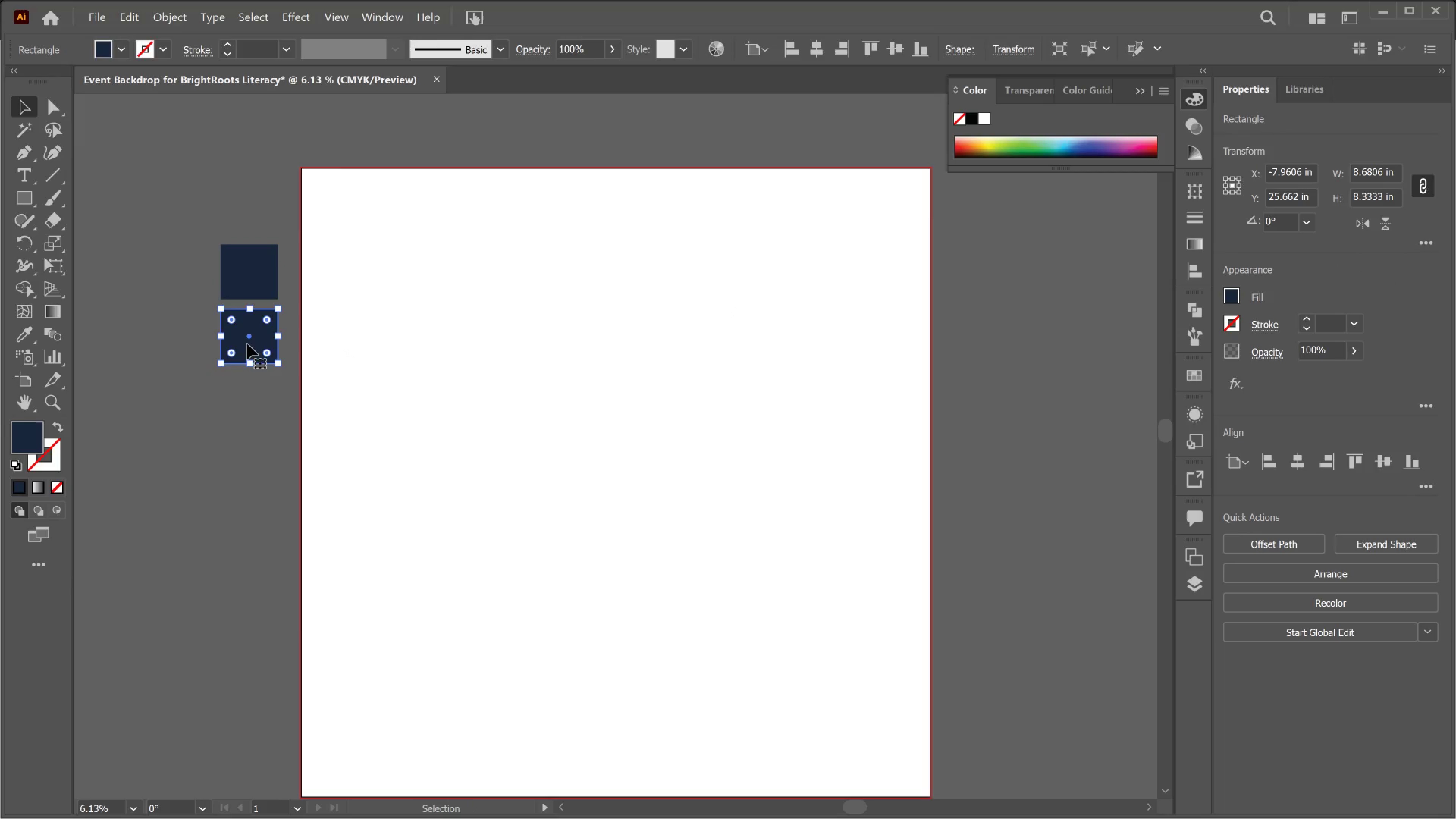 
key(Alt+AltLeft)
 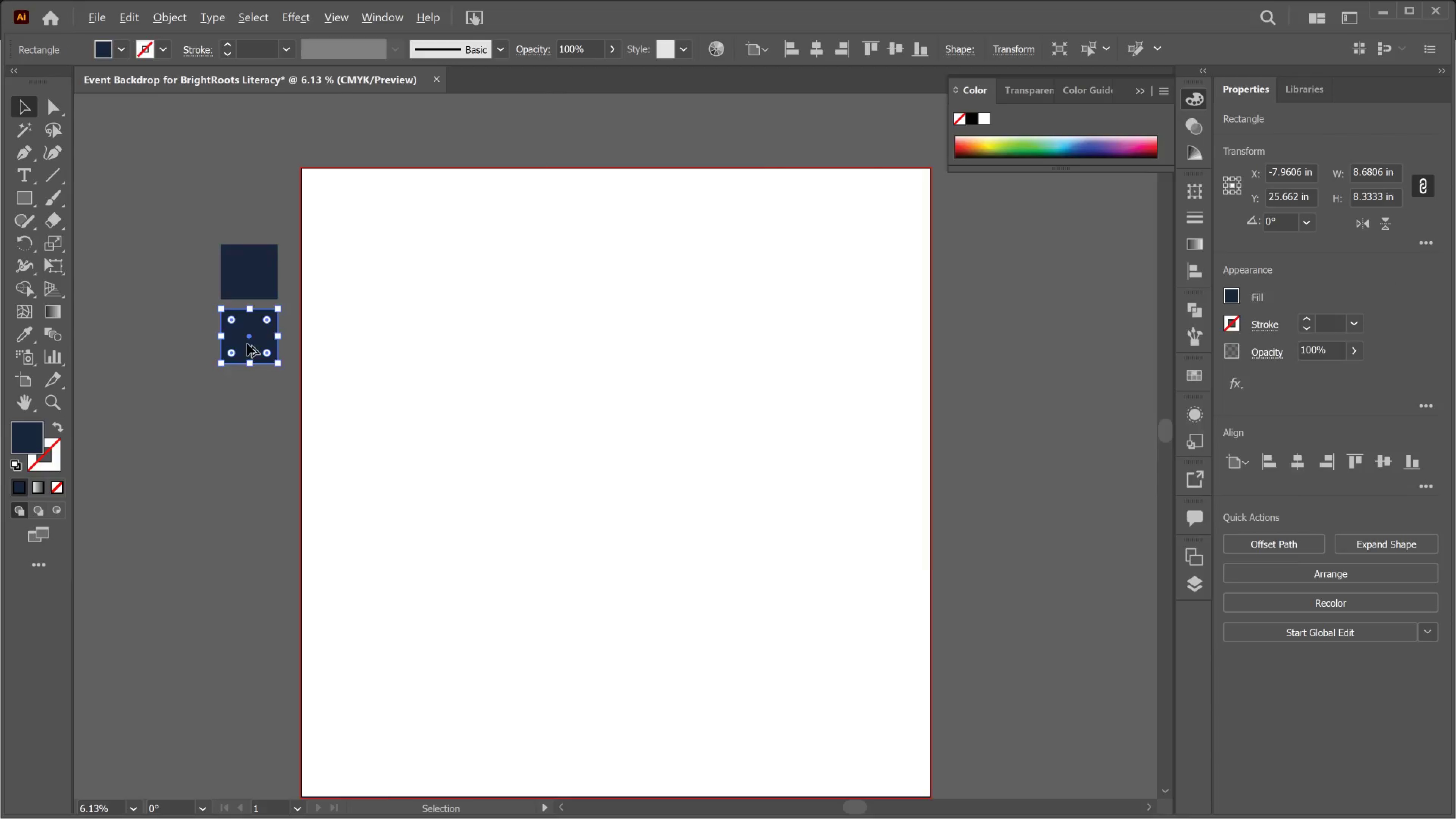 
key(Alt+Tab)